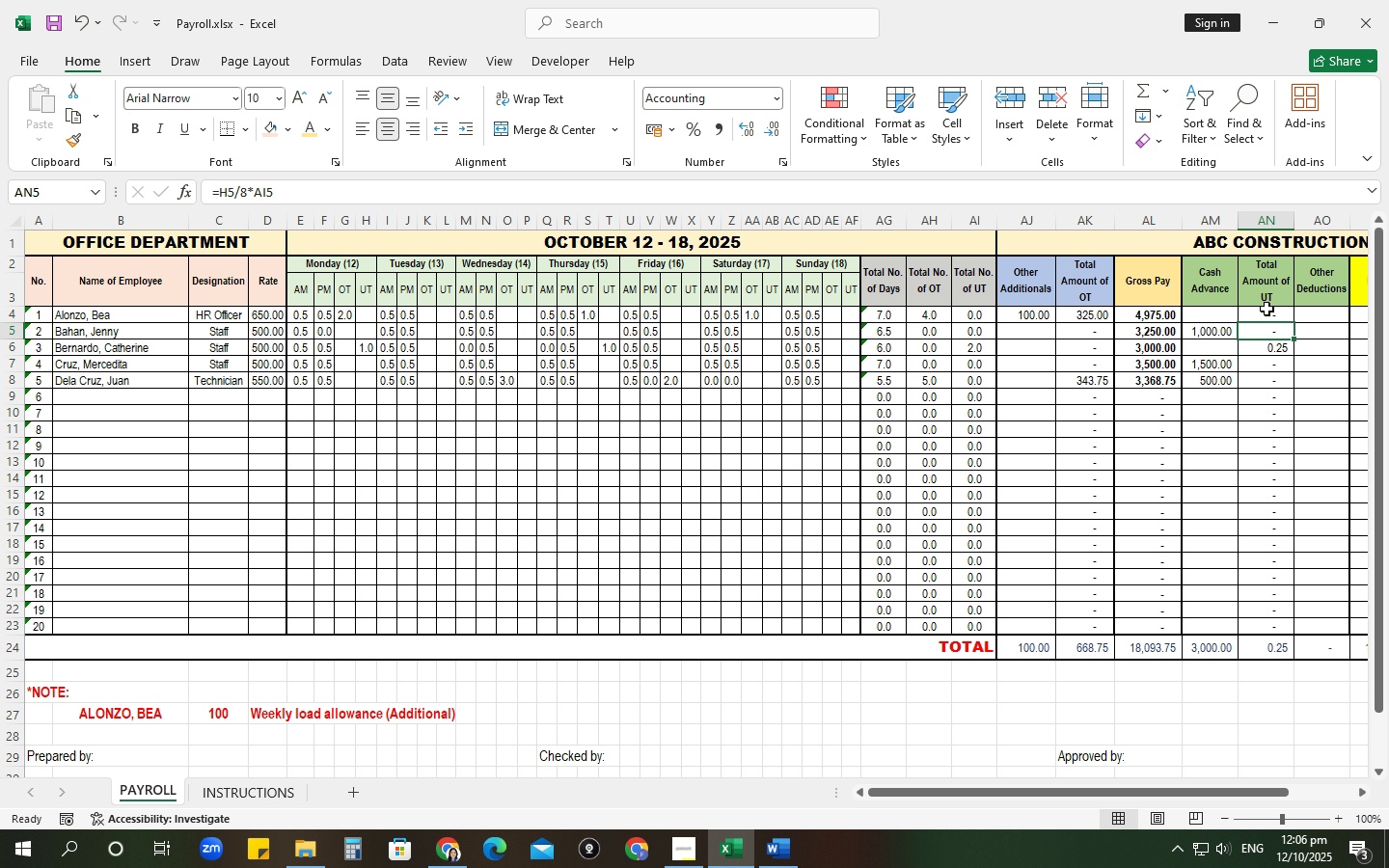 
left_click([1266, 311])
 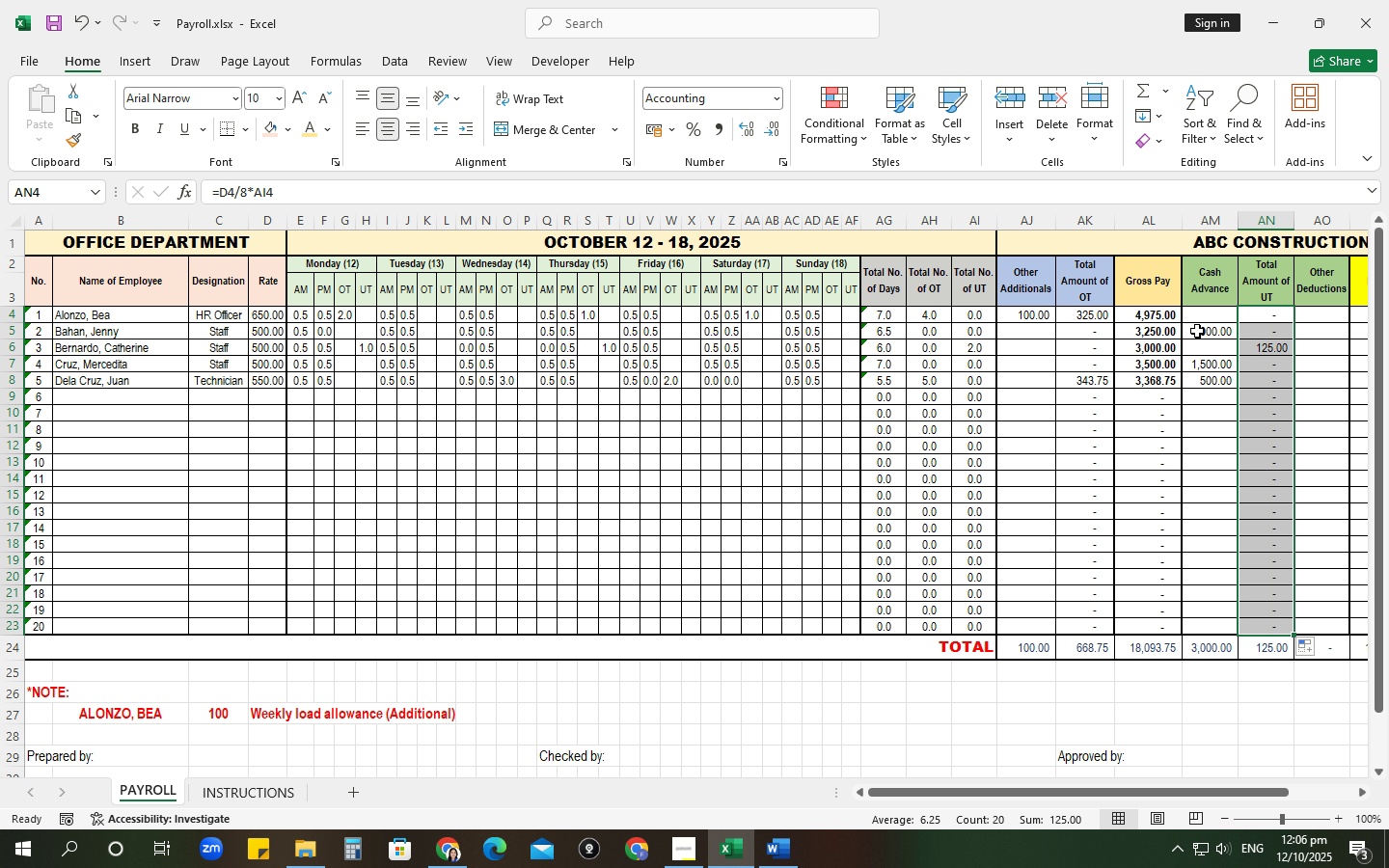 
left_click([1071, 322])
 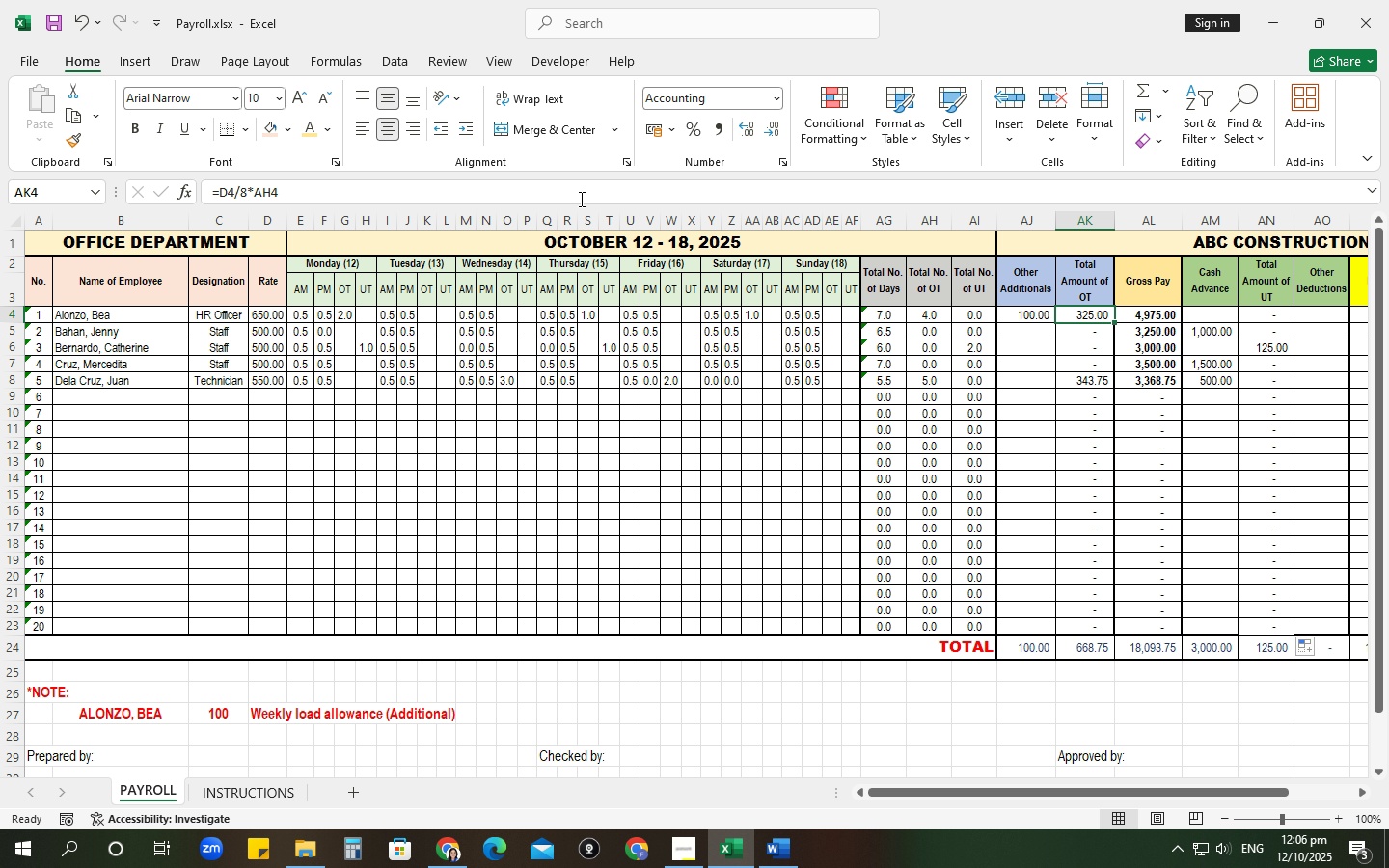 
left_click([577, 198])
 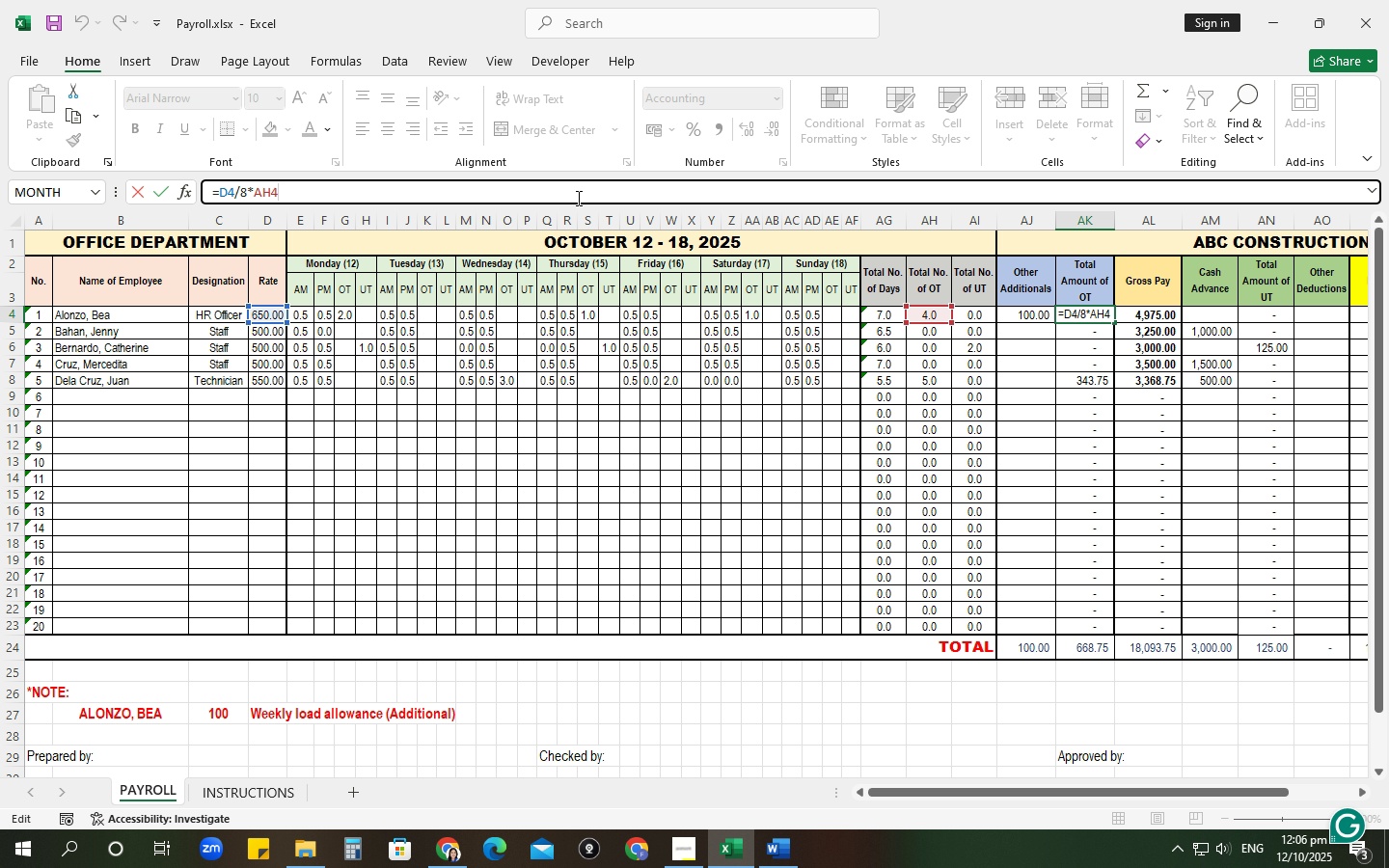 
key(NumpadEnter)
 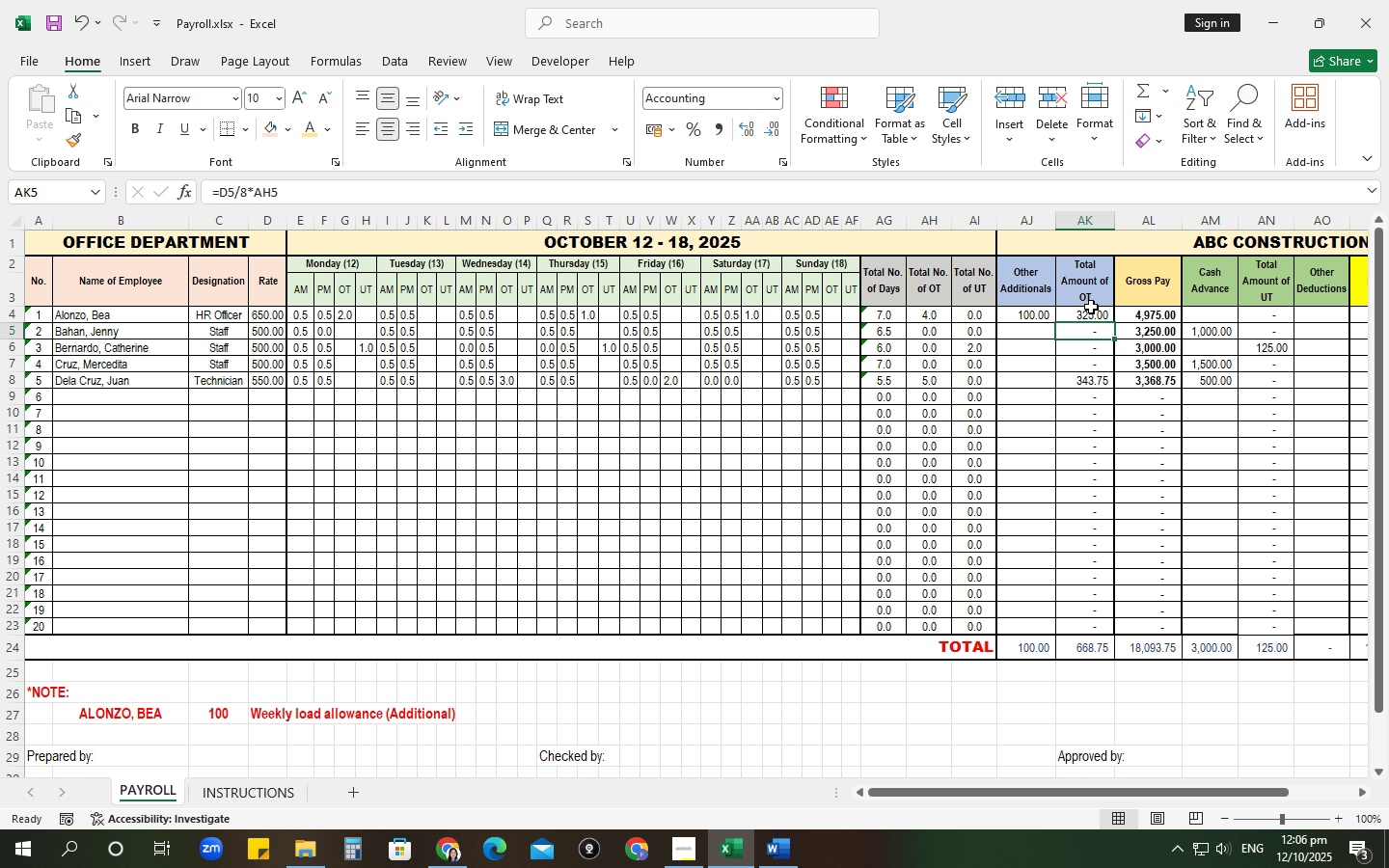 
left_click([1091, 322])
 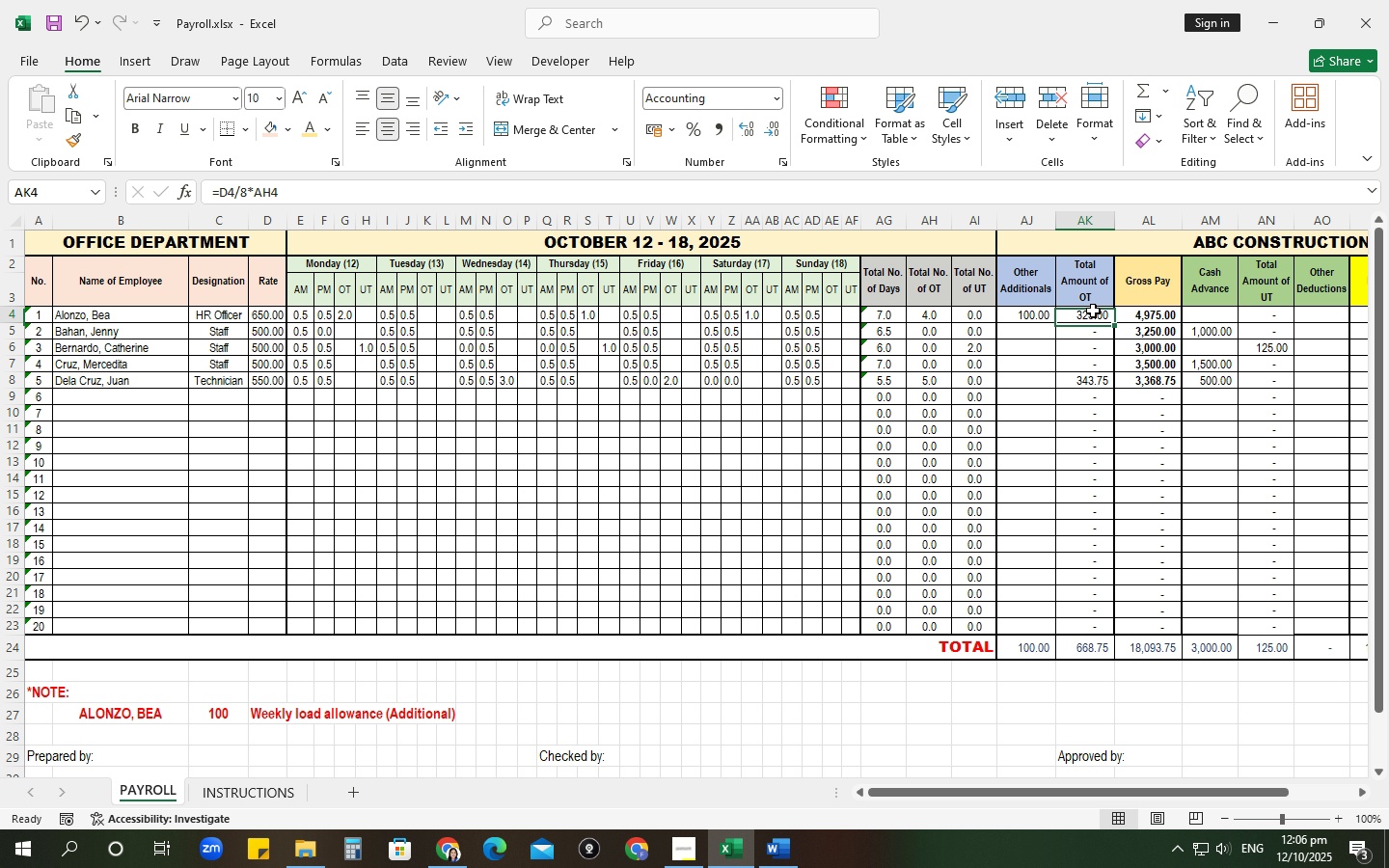 
left_click([1093, 311])
 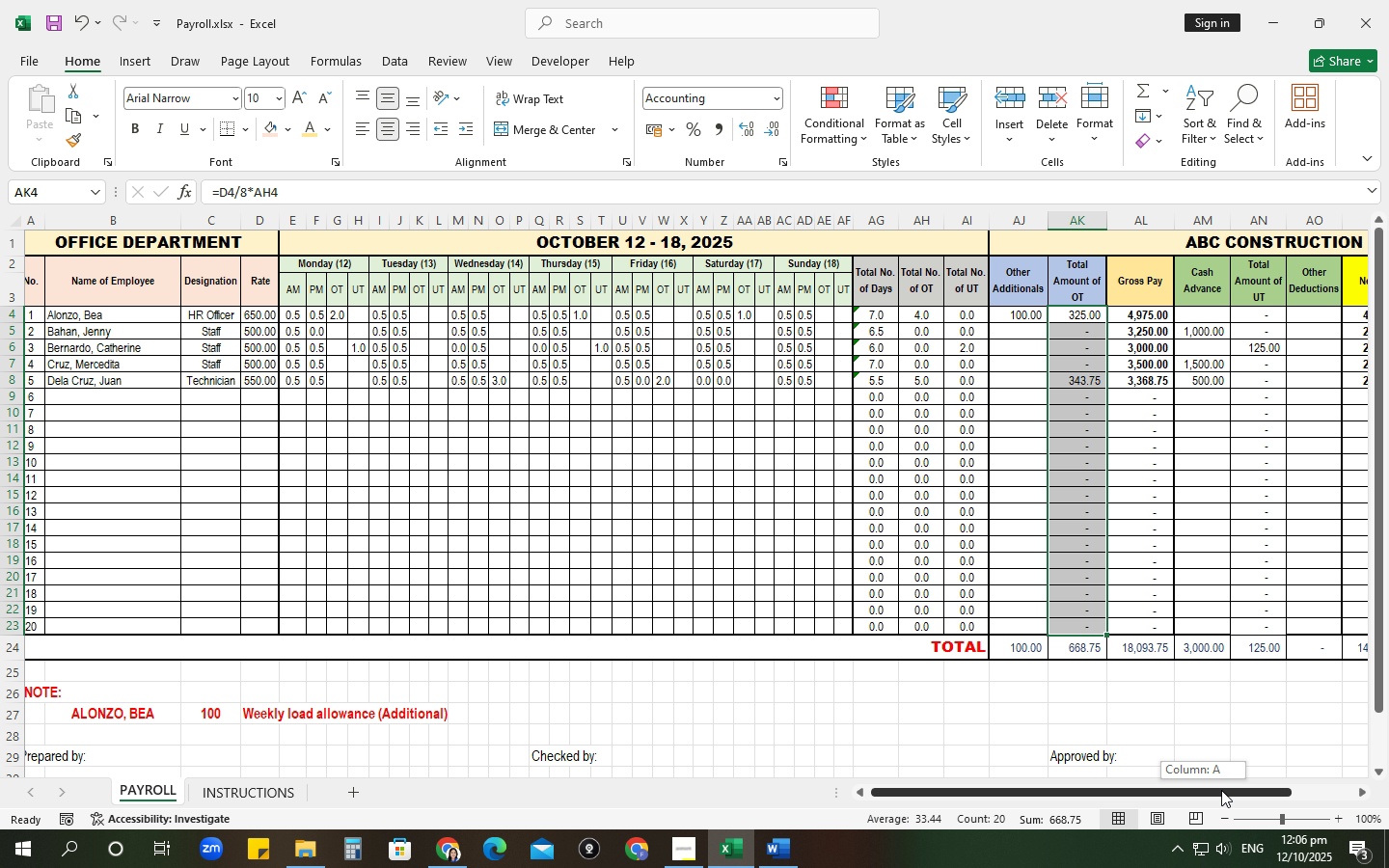 
wait(6.98)
 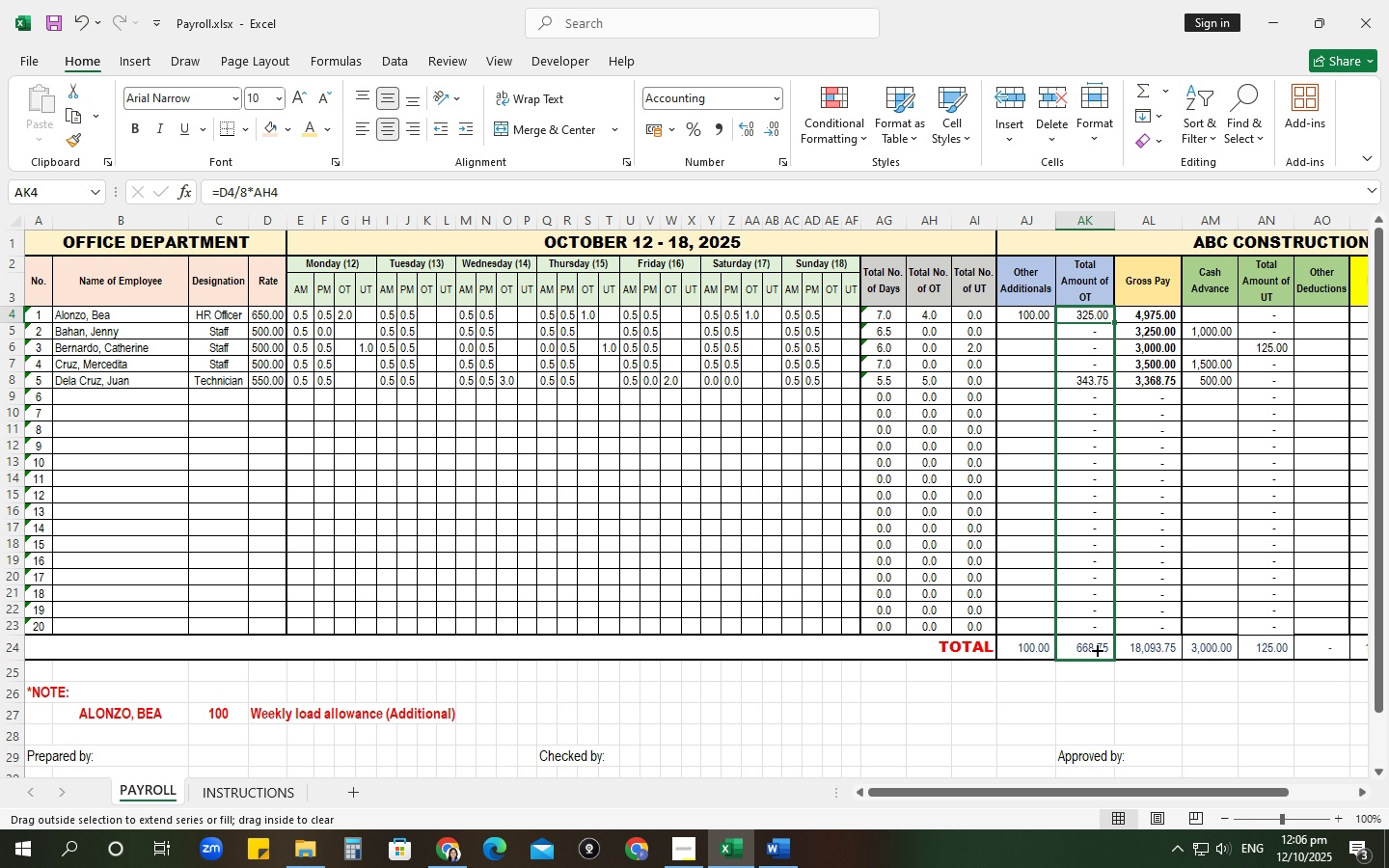 
left_click([1042, 313])
 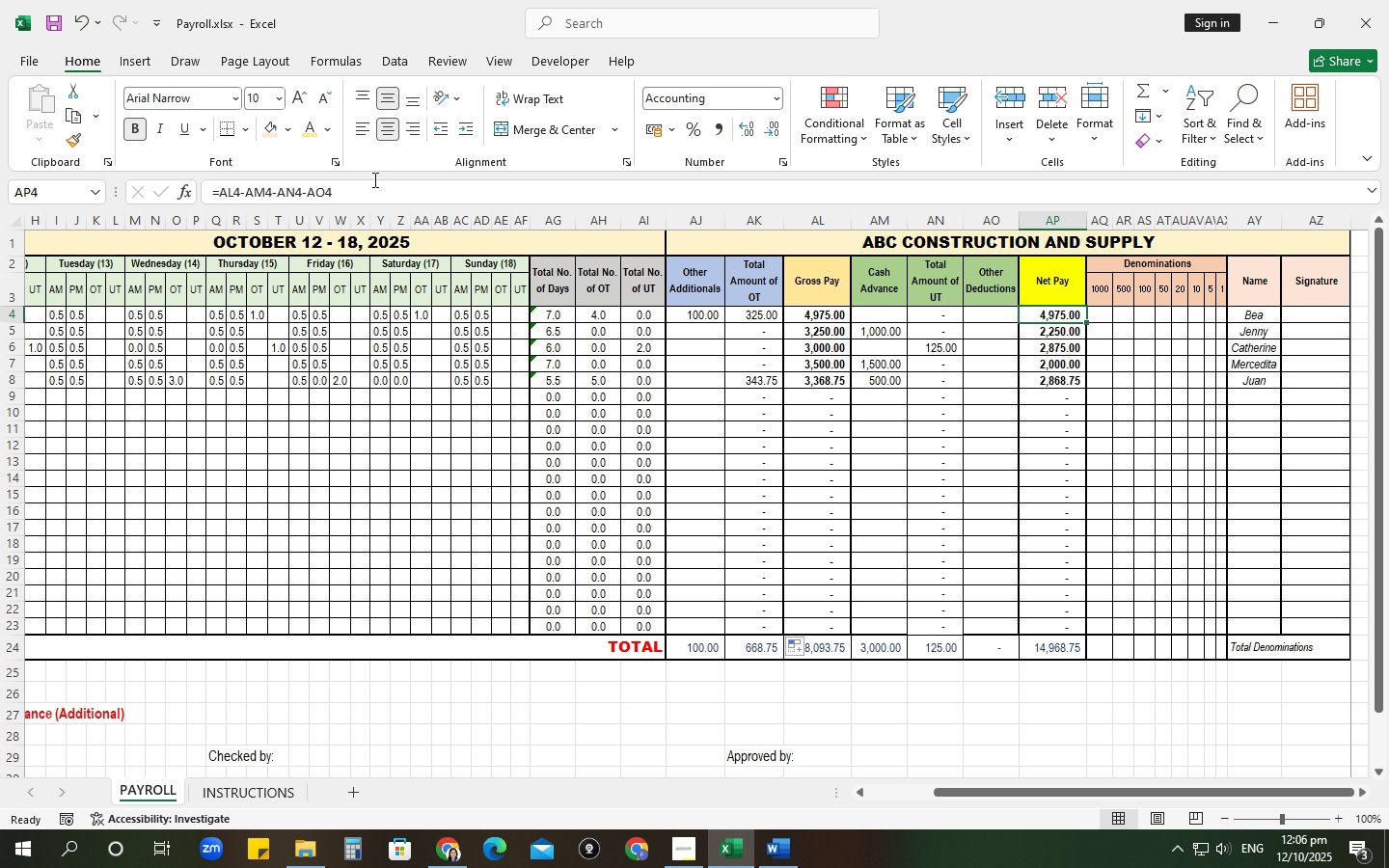 
left_click([373, 181])
 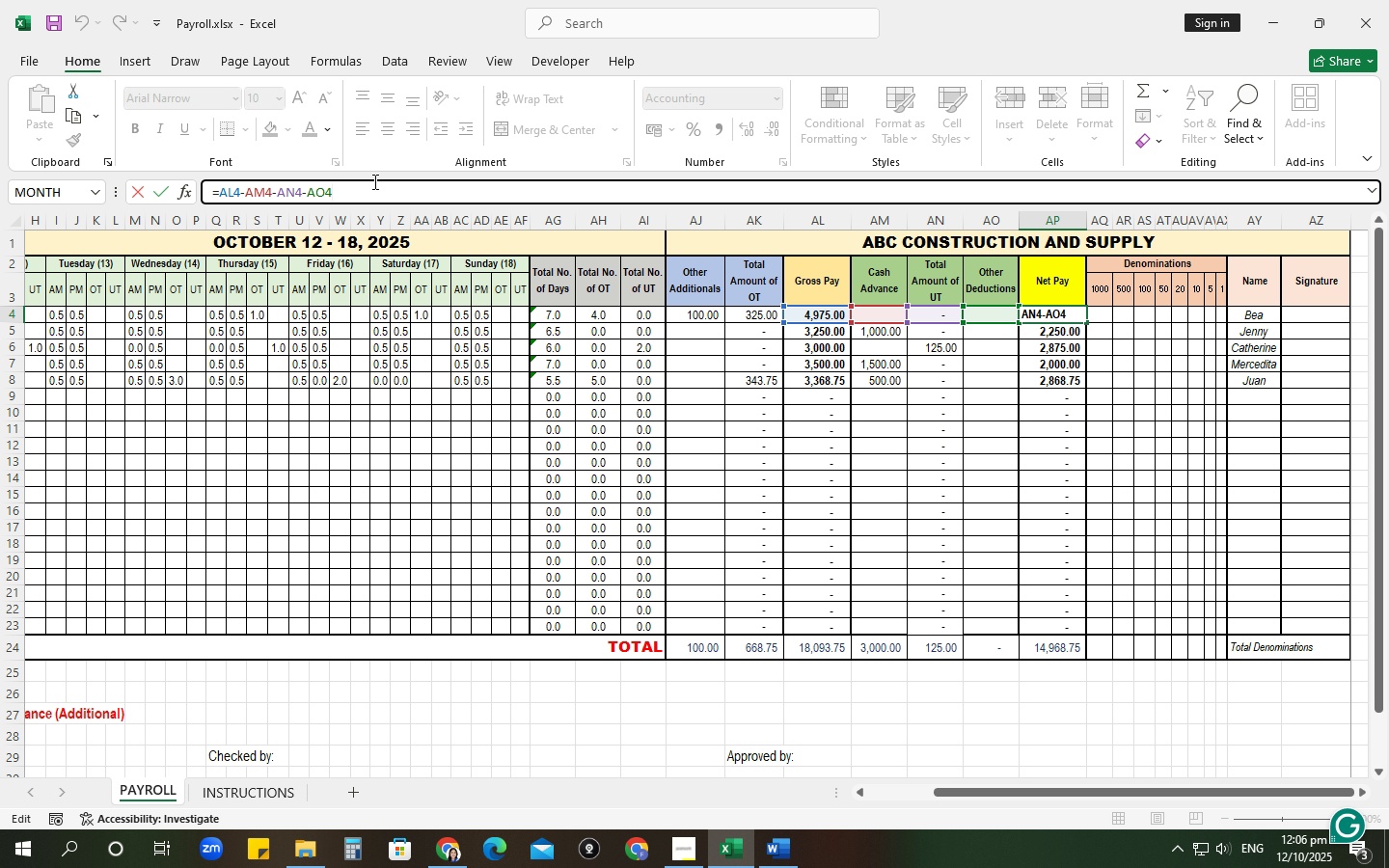 
key(NumpadEnter)
 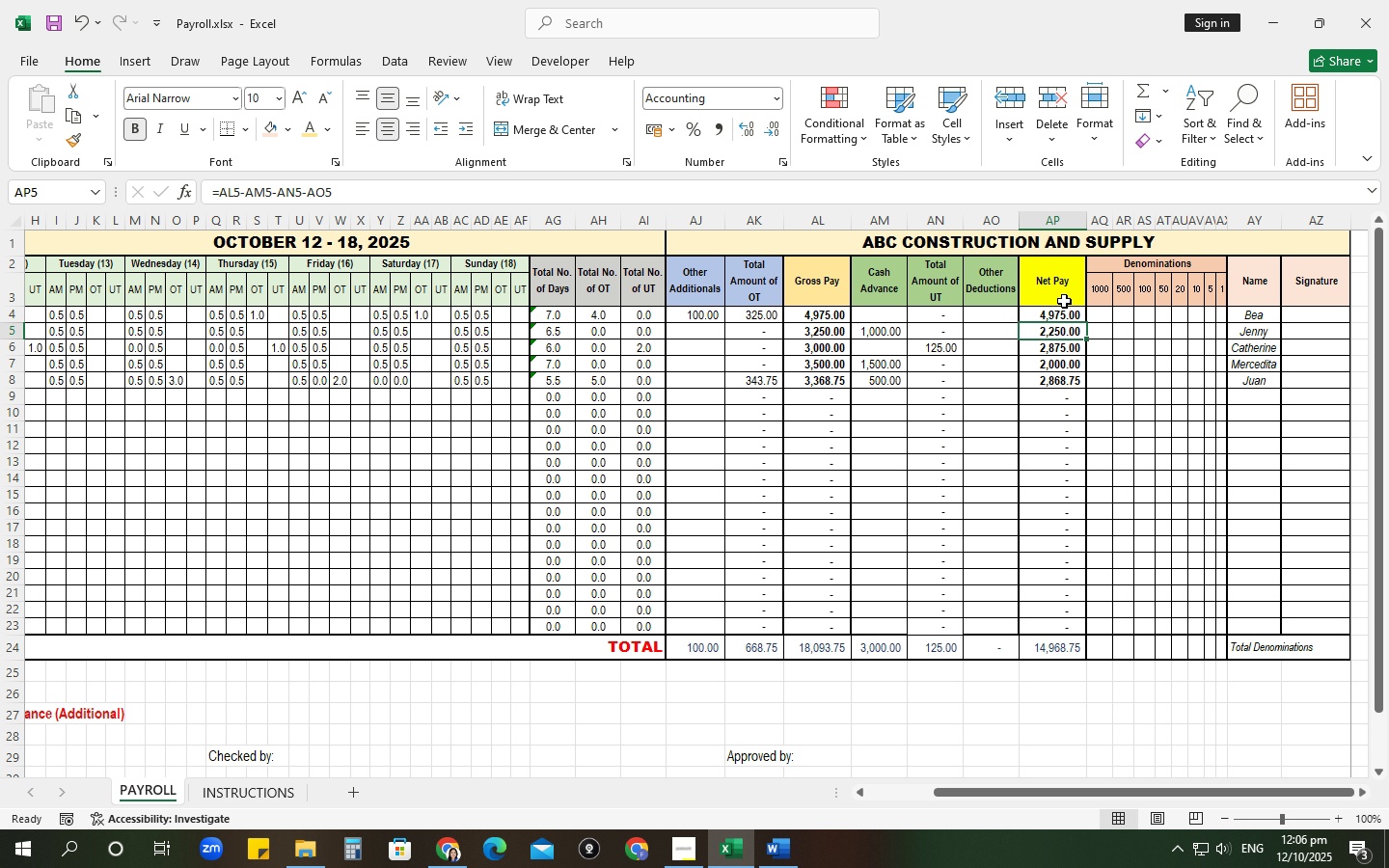 
left_click([1064, 314])
 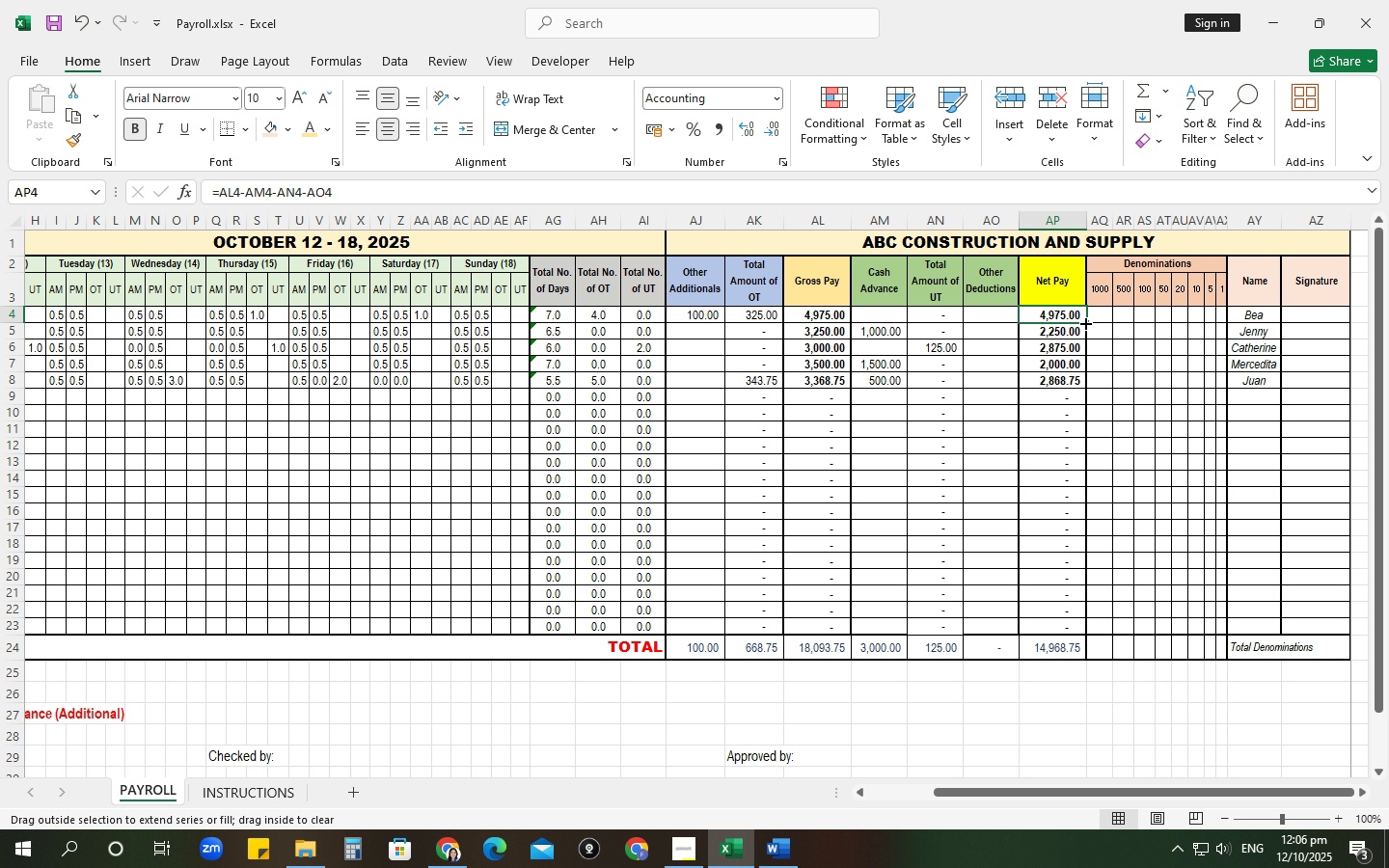 
wait(6.83)
 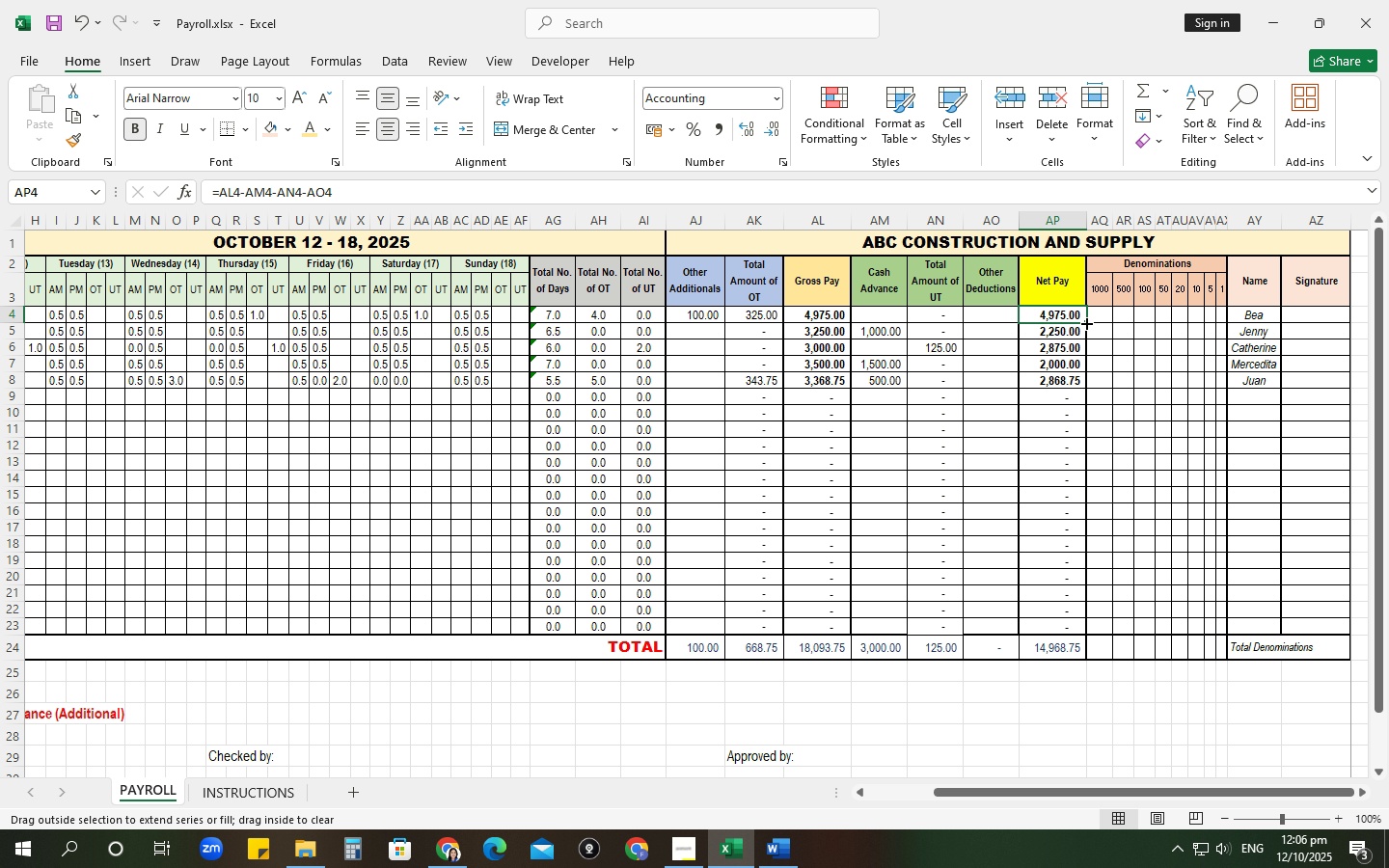 
left_click([1030, 716])
 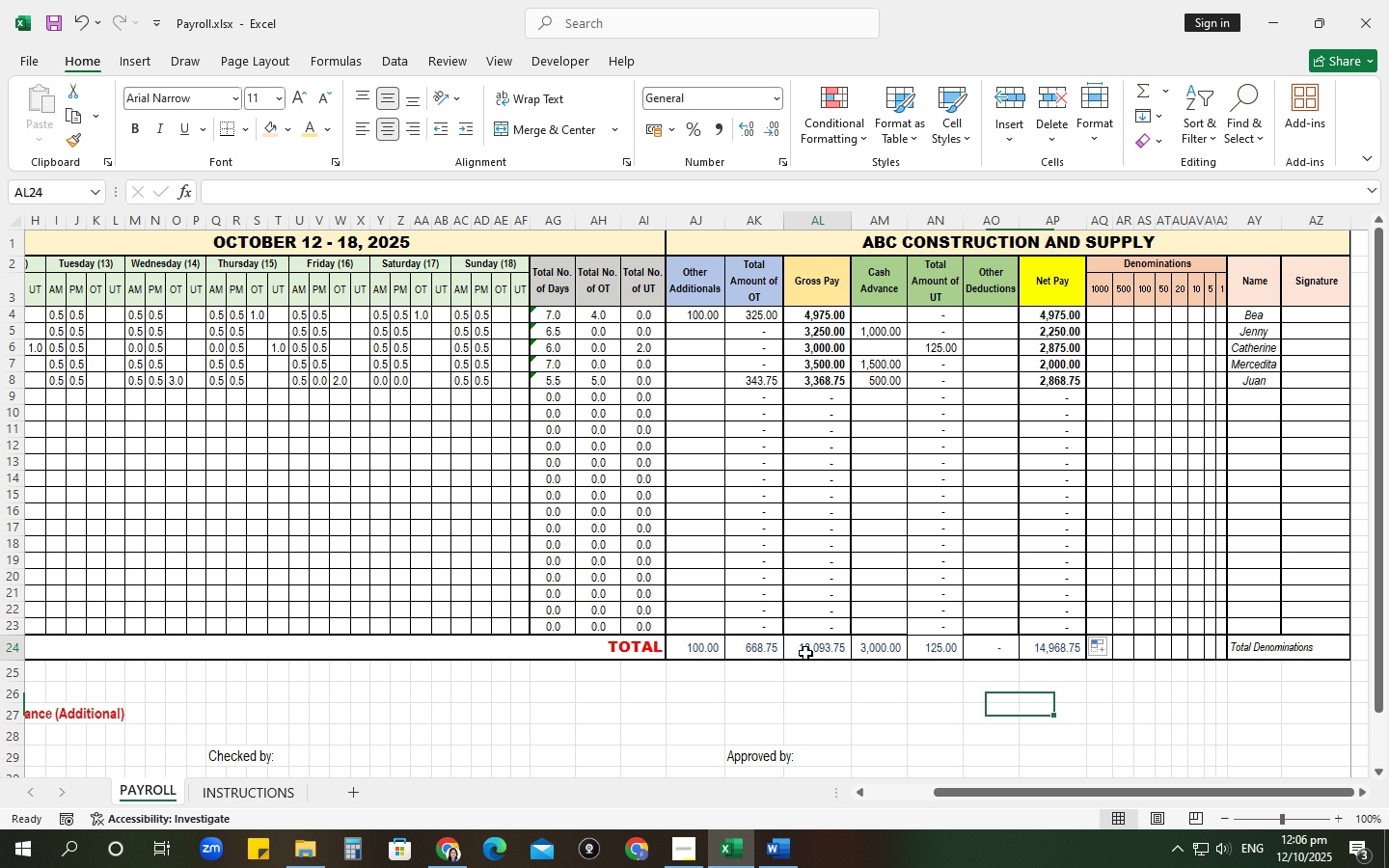 
left_click([805, 653])
 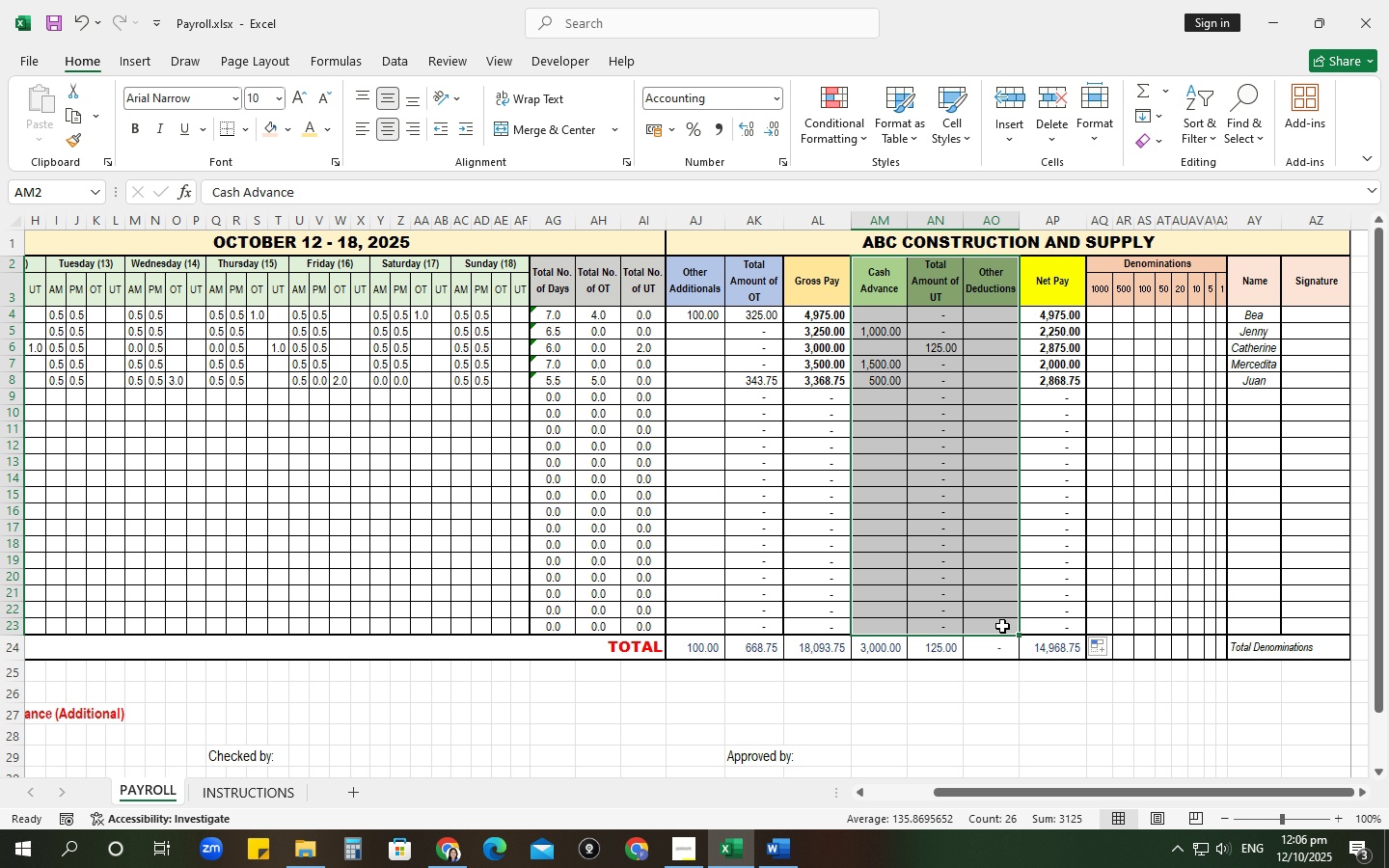 
wait(5.79)
 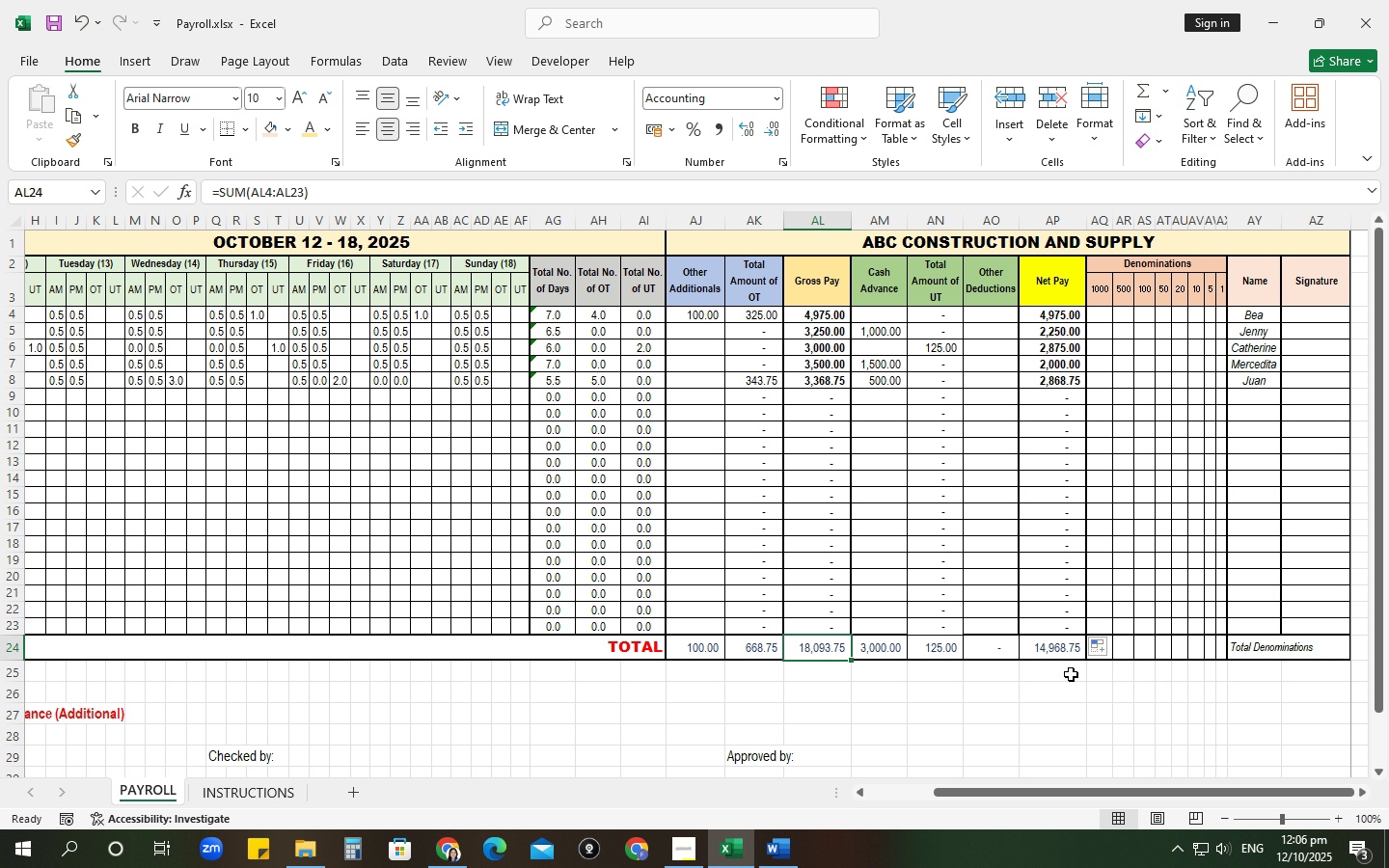 
left_click([246, 128])
 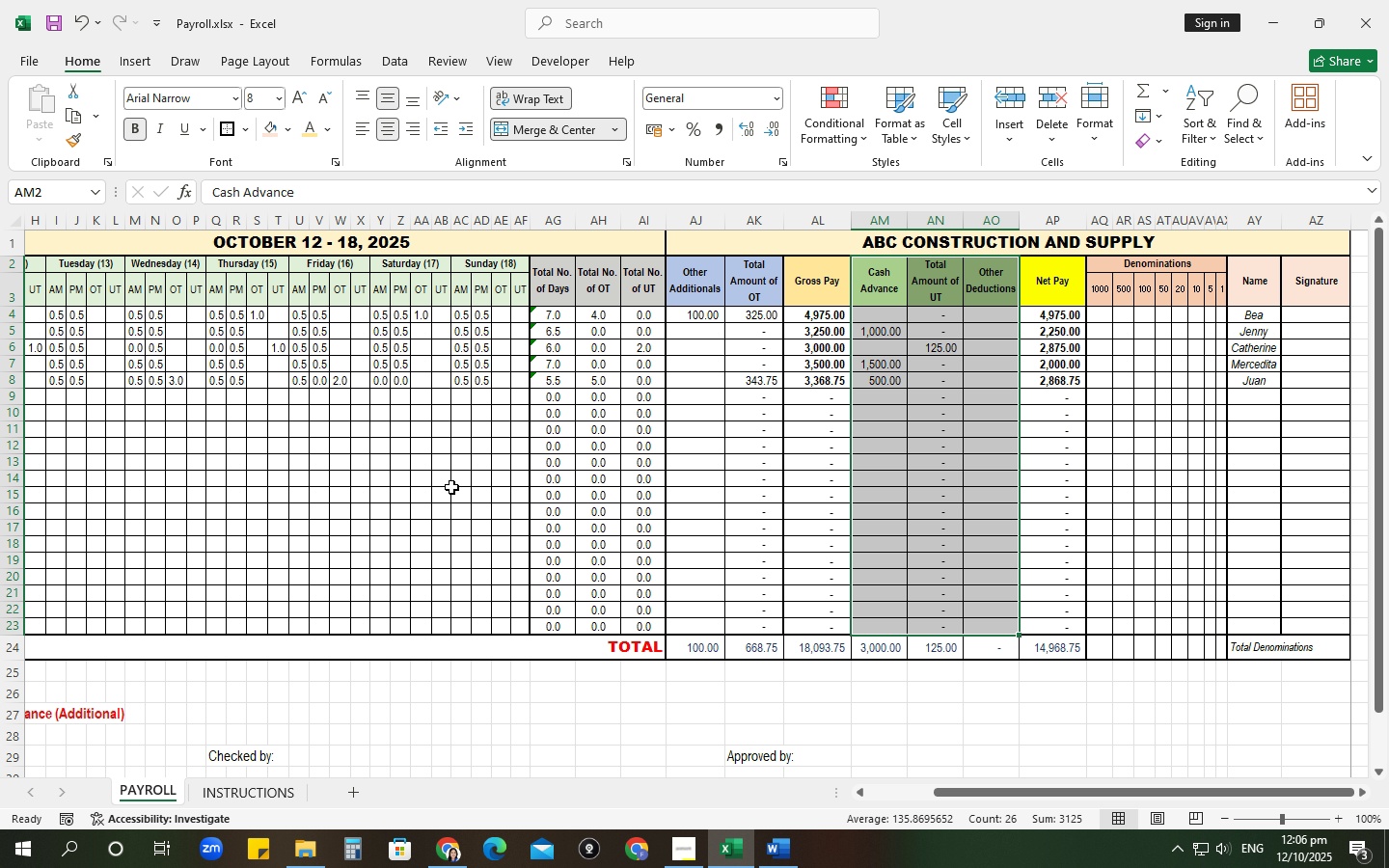 
left_click([928, 659])
 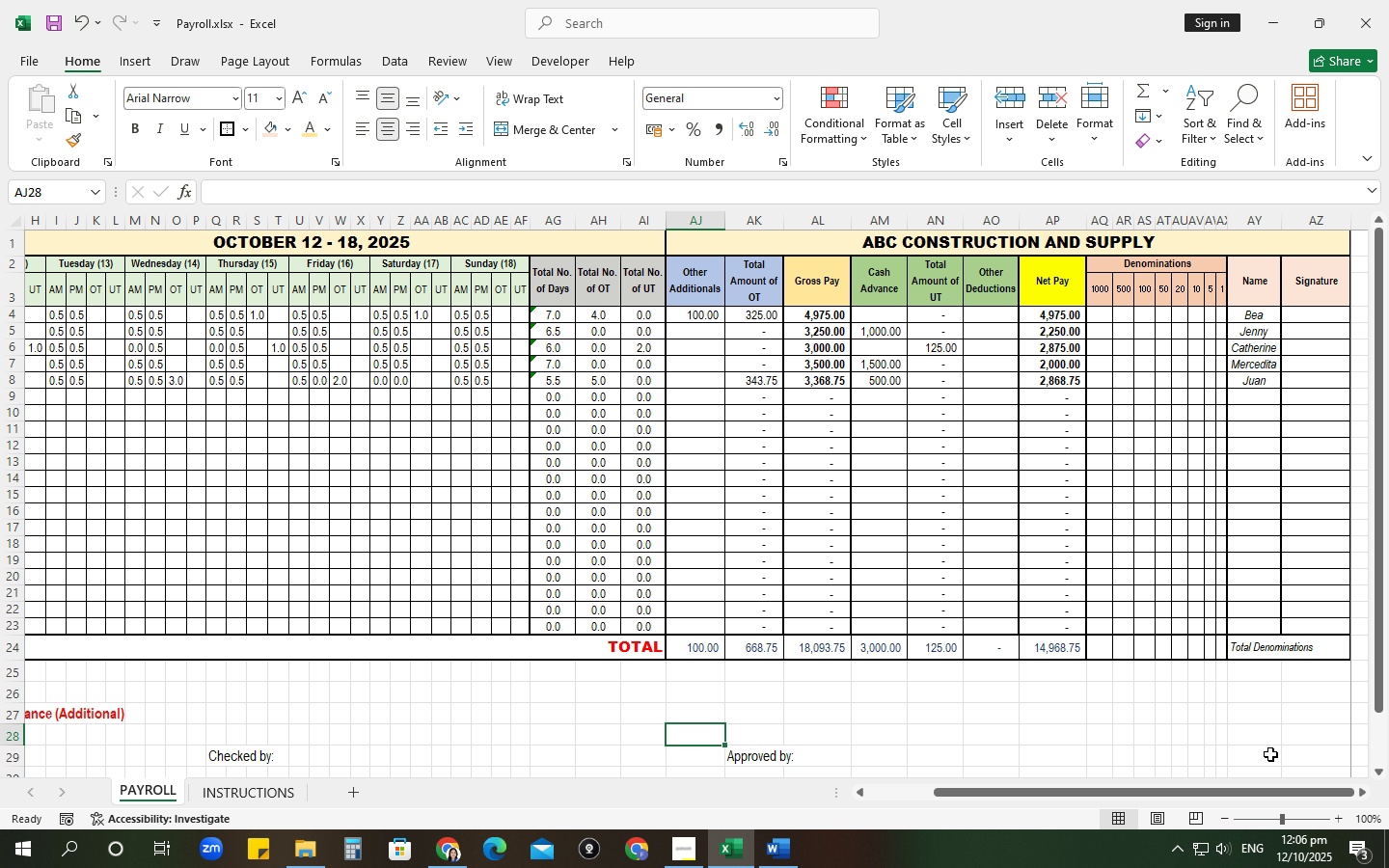 
mouse_move([1158, 791])
 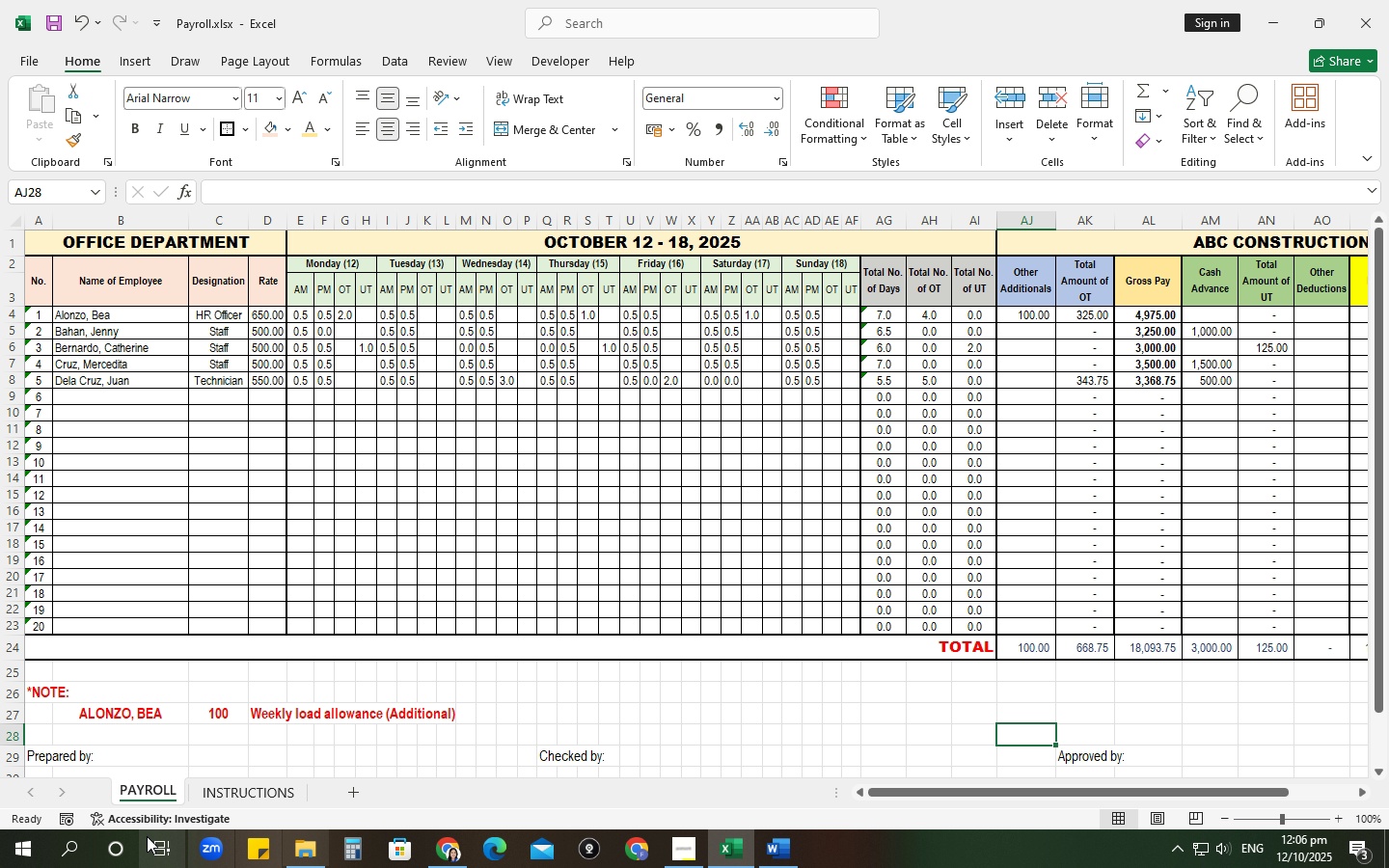 
left_click([299, 786])
 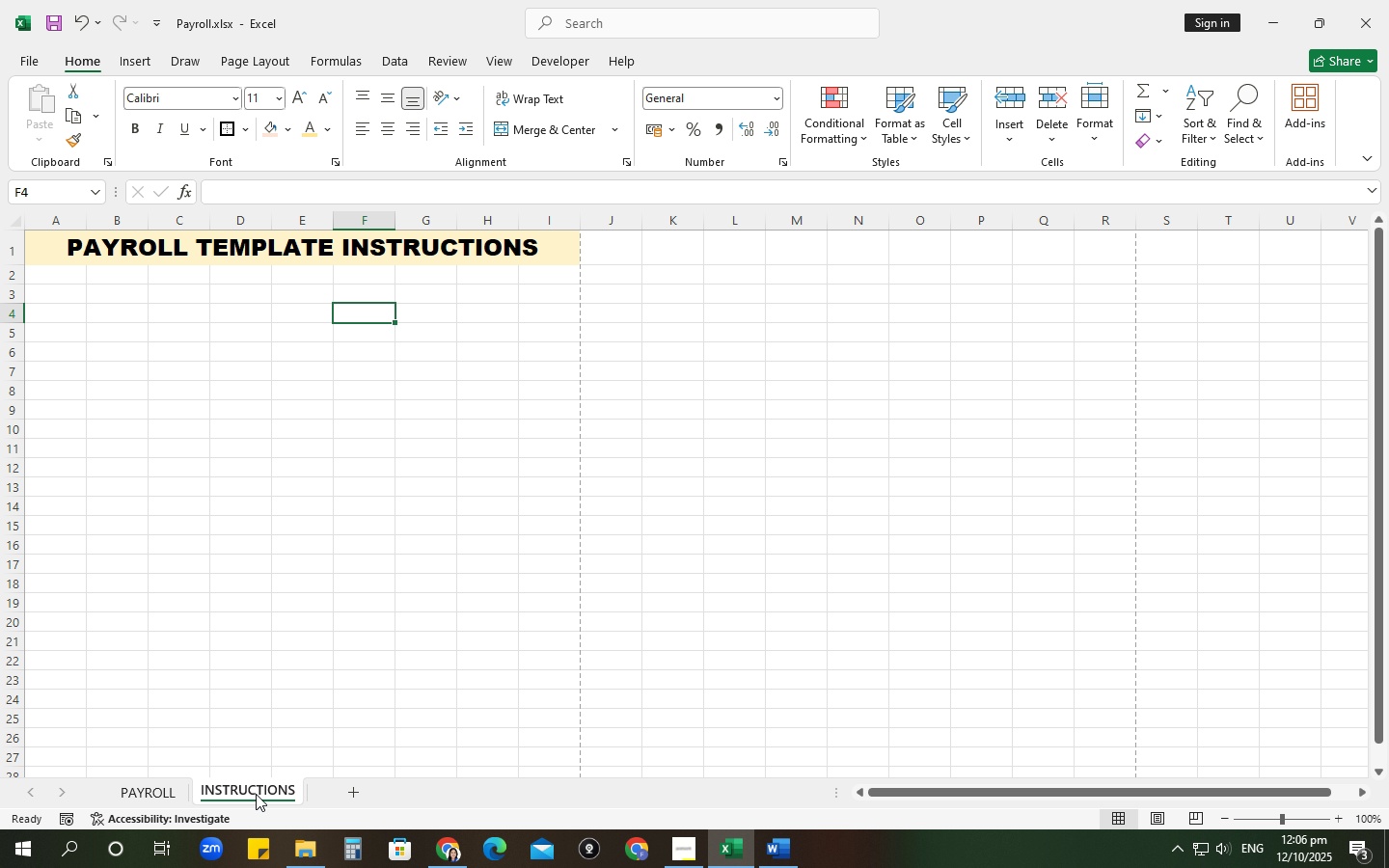 
right_click([256, 794])
 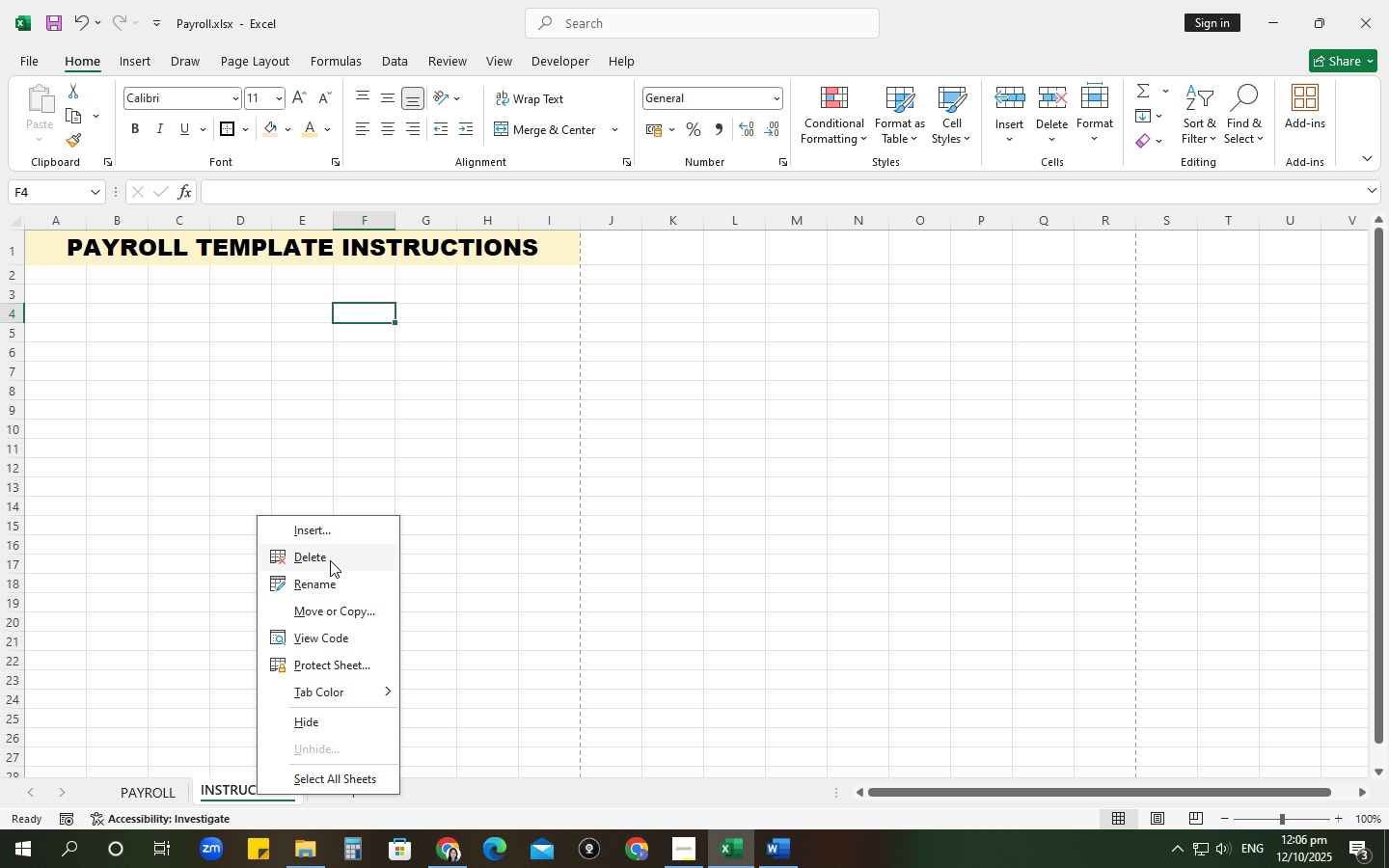 
left_click([330, 560])
 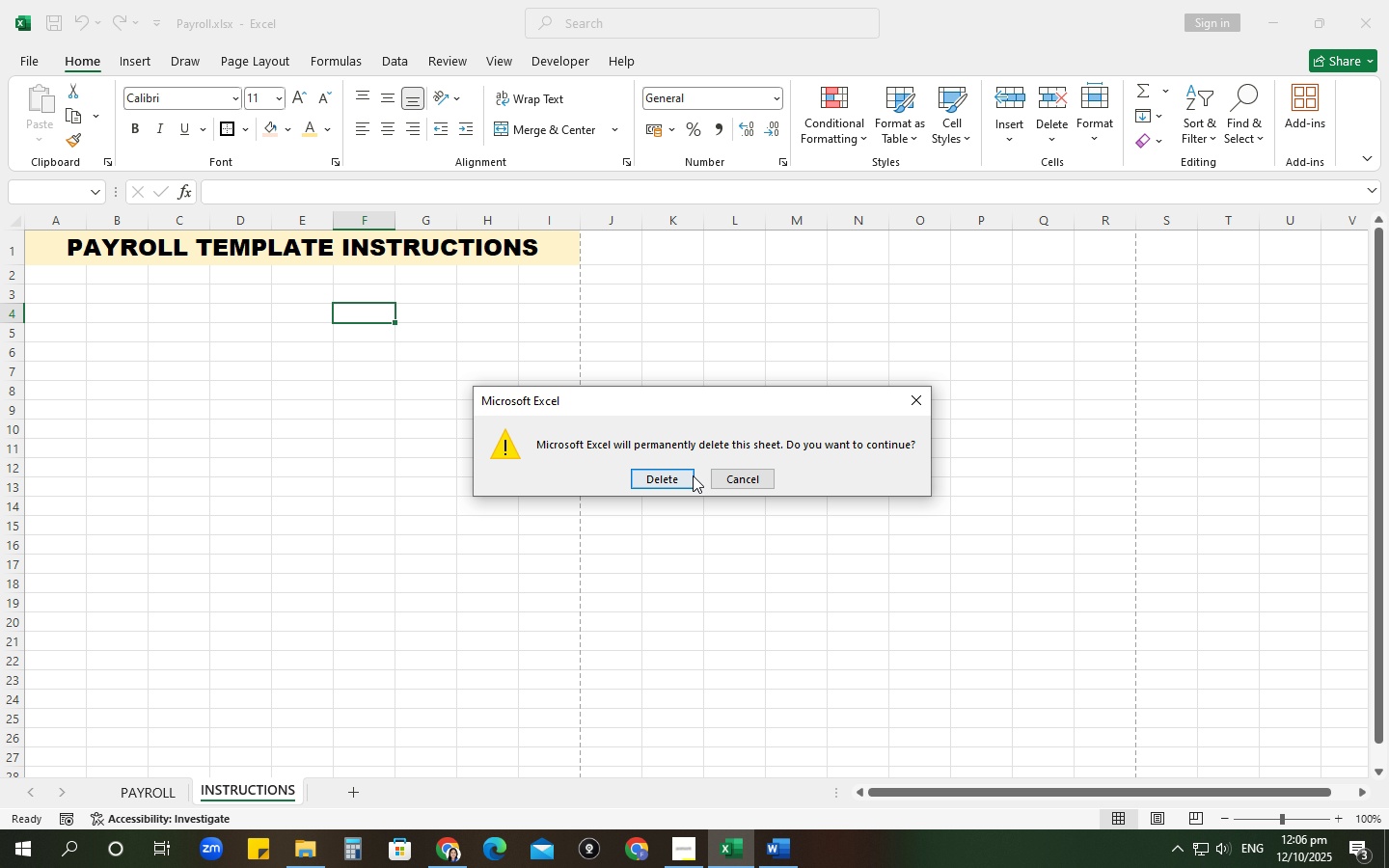 
left_click([683, 477])
 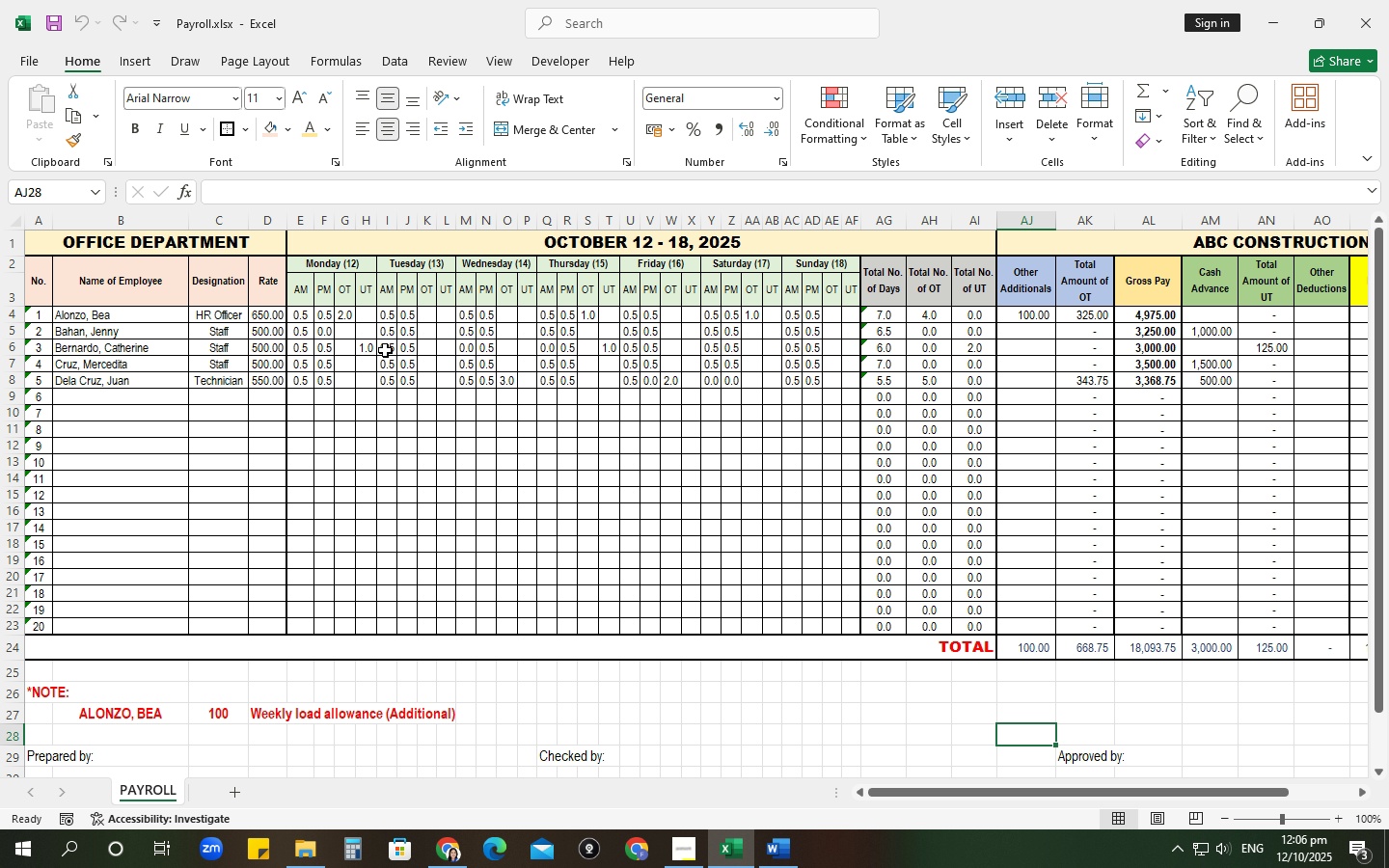 
scroll: coordinate [424, 398], scroll_direction: up, amount: 2.0
 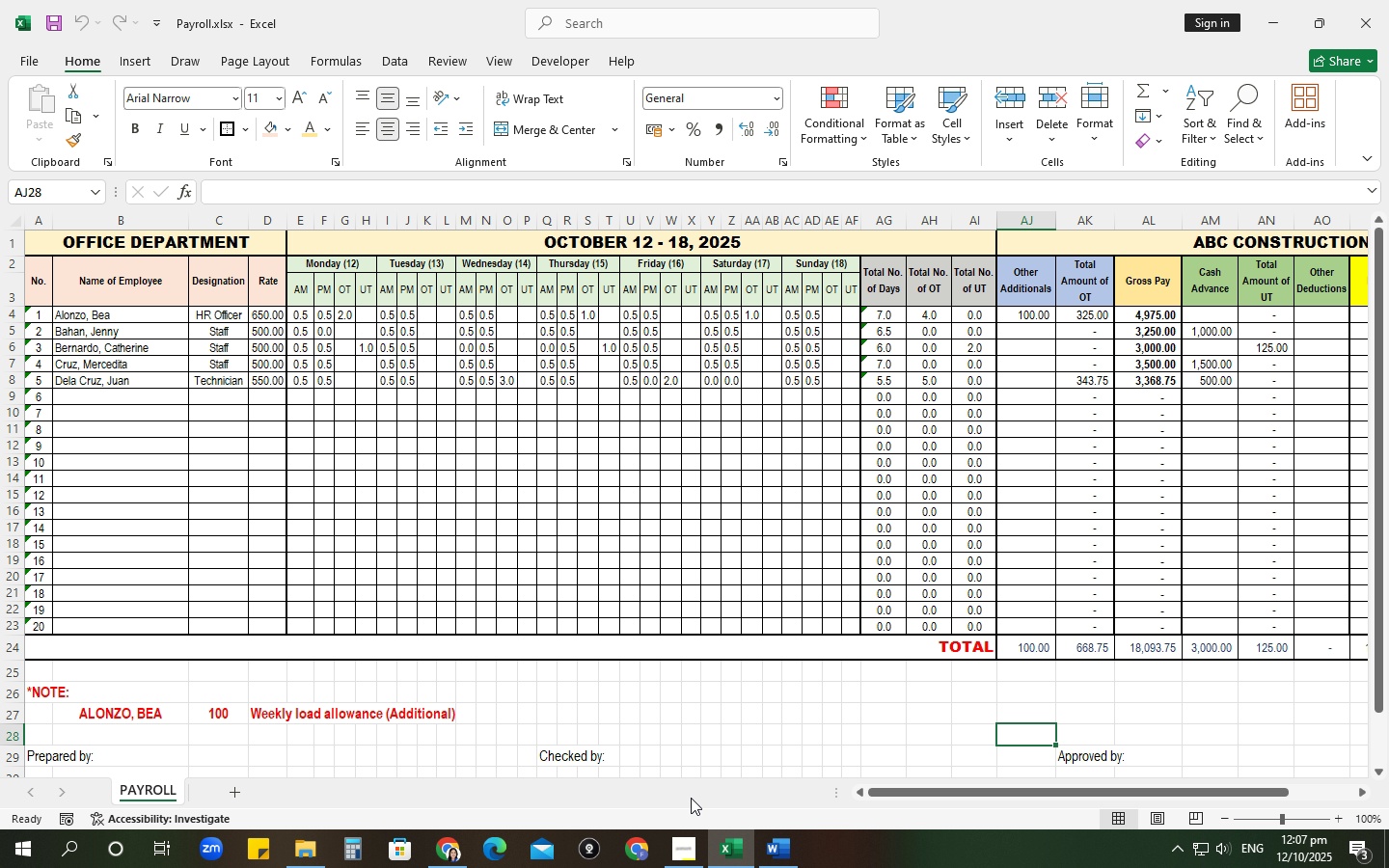 
wait(6.06)
 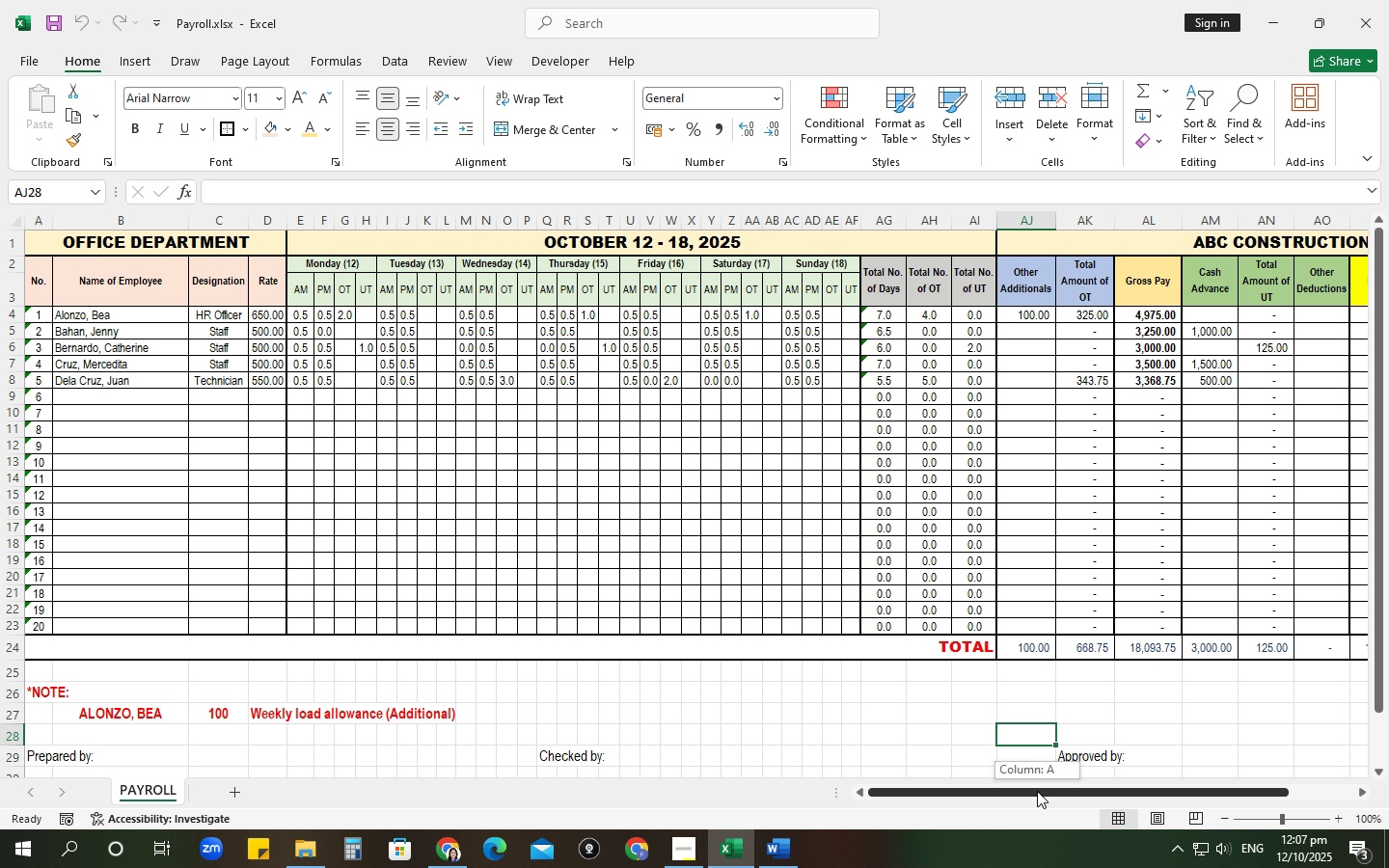 
left_click([1376, 4])